 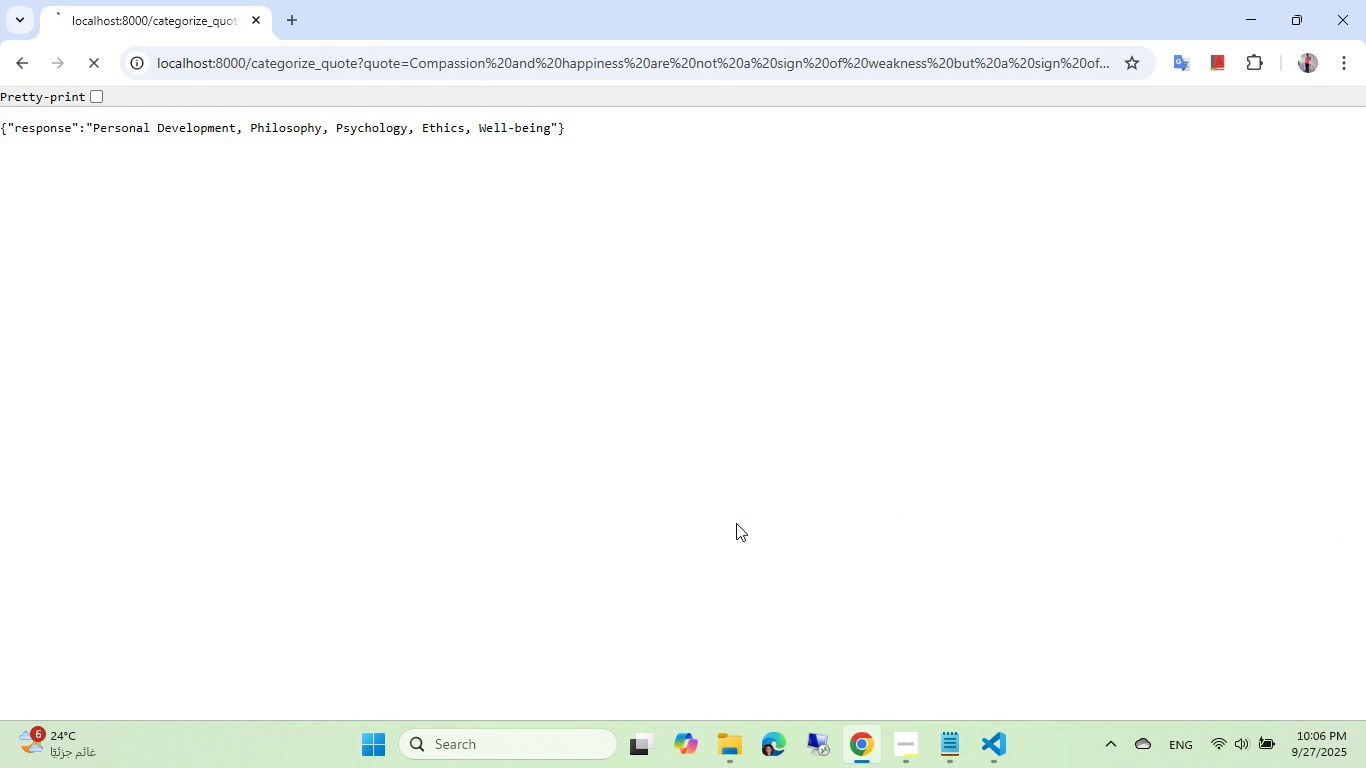 
key(Alt+AltLeft)
 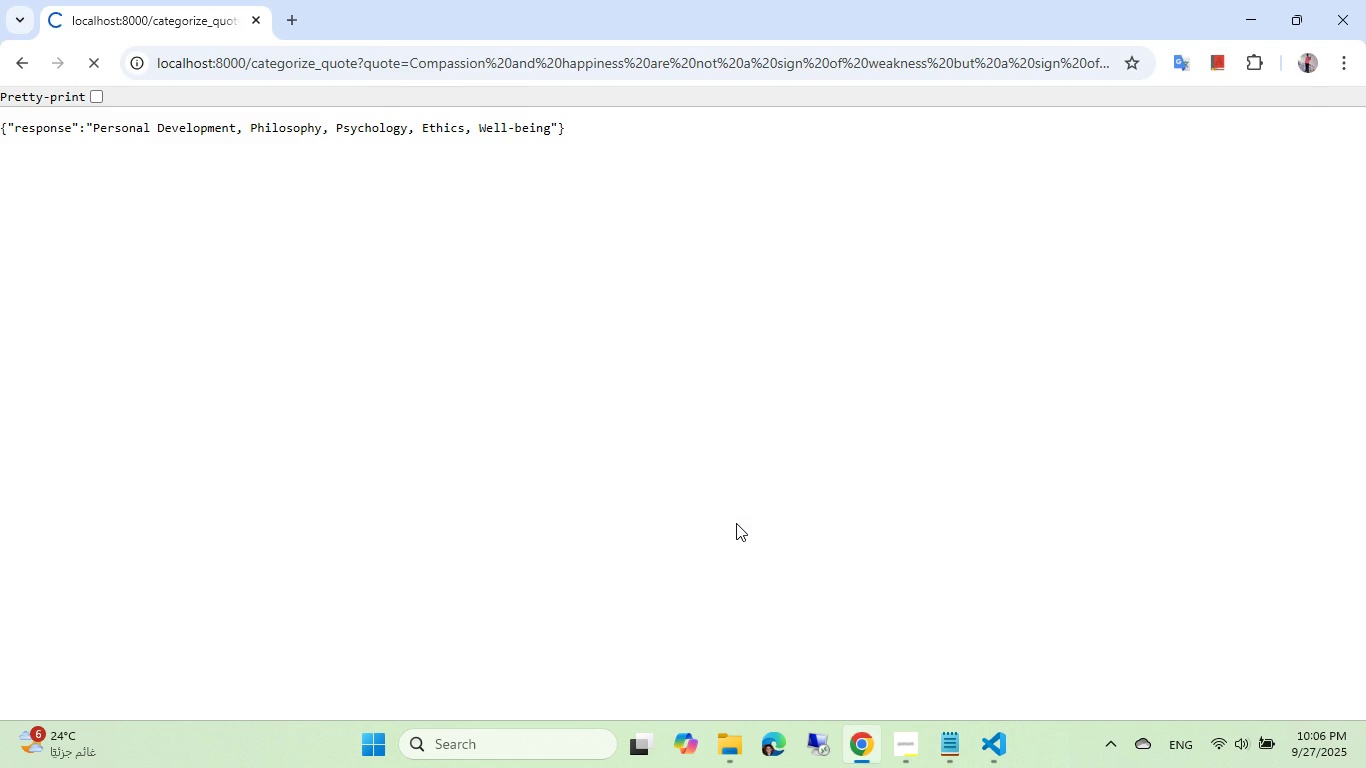 
key(Alt+Tab)
 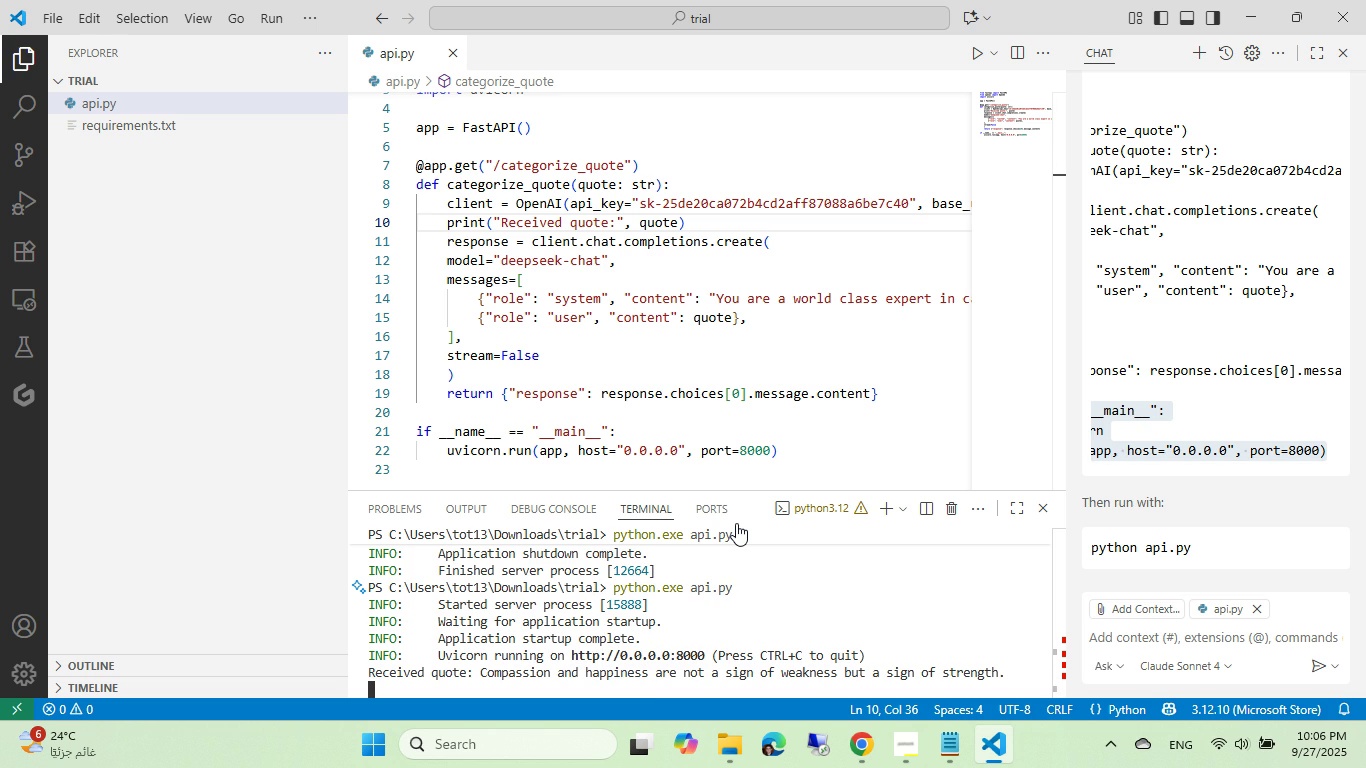 
wait(5.39)
 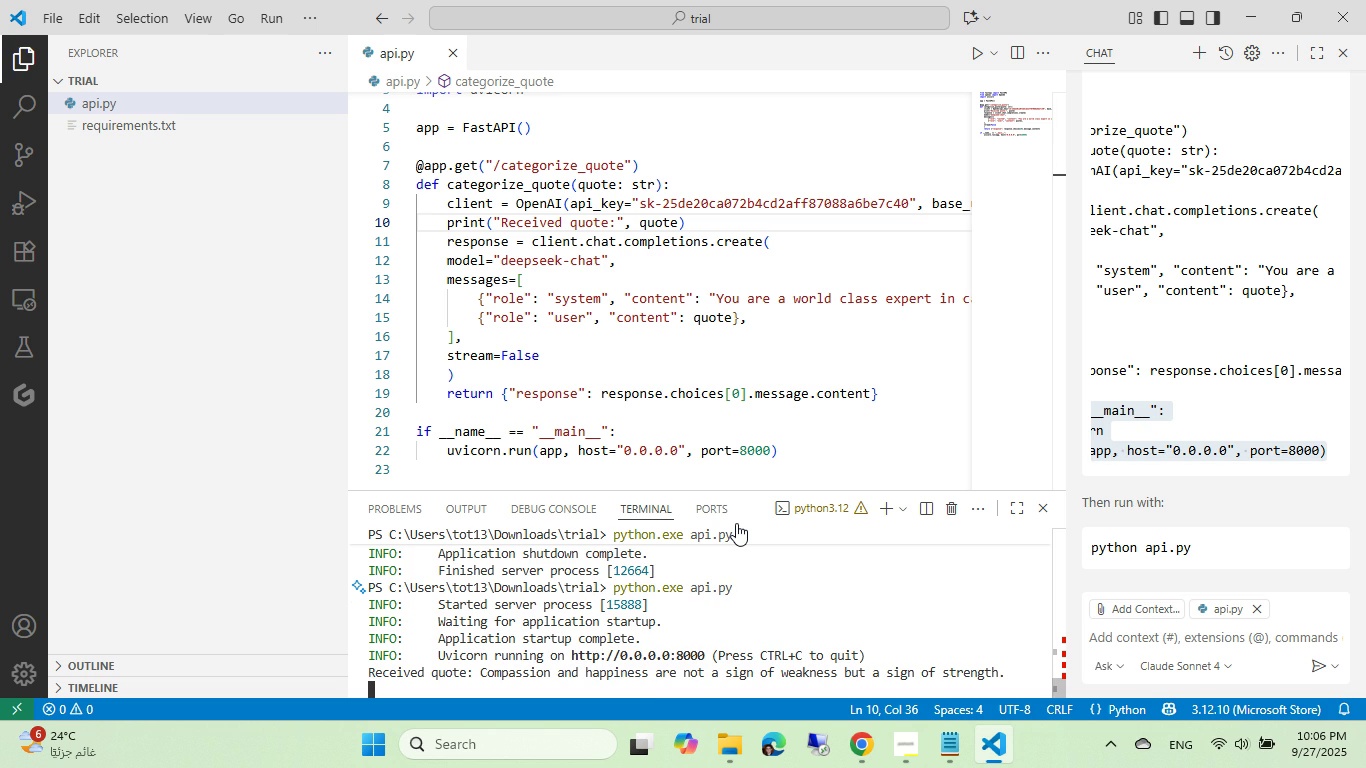 
key(Alt+AltLeft)
 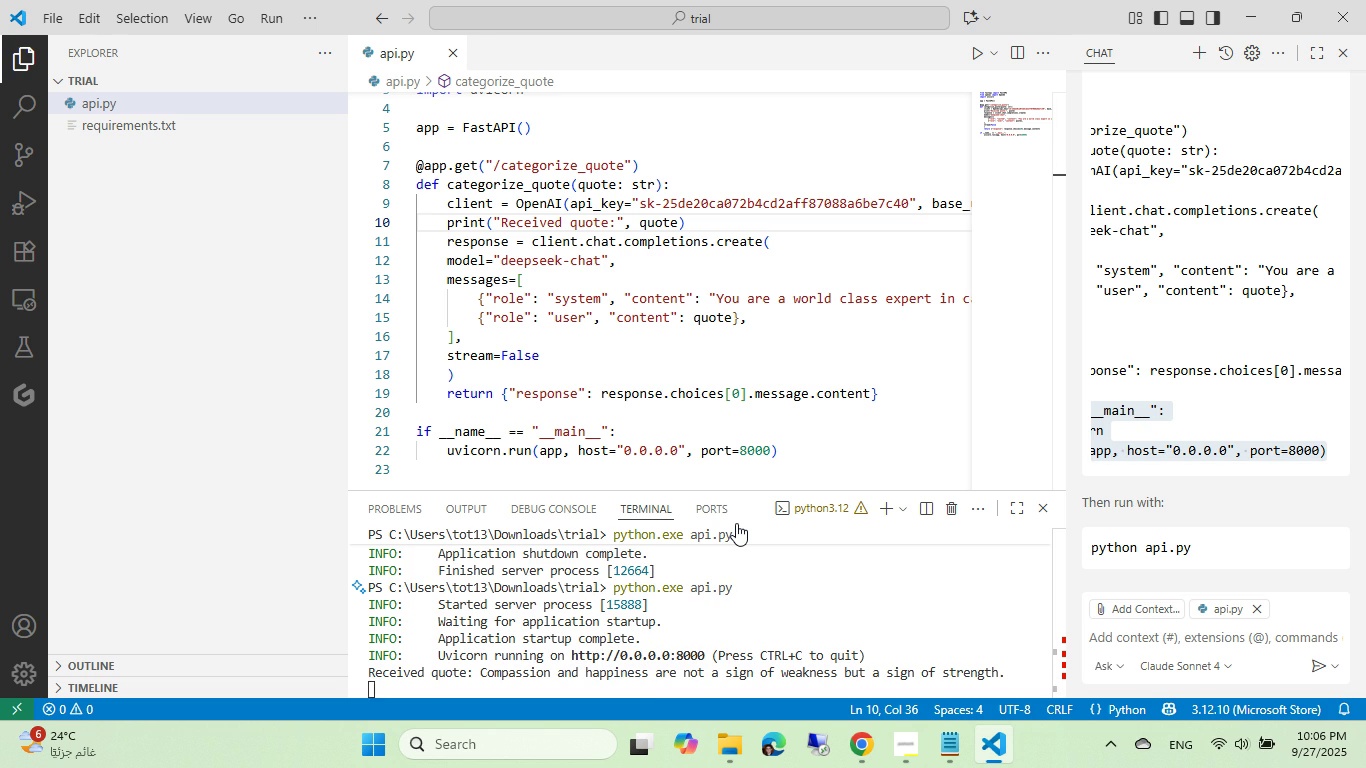 
key(Tab)